 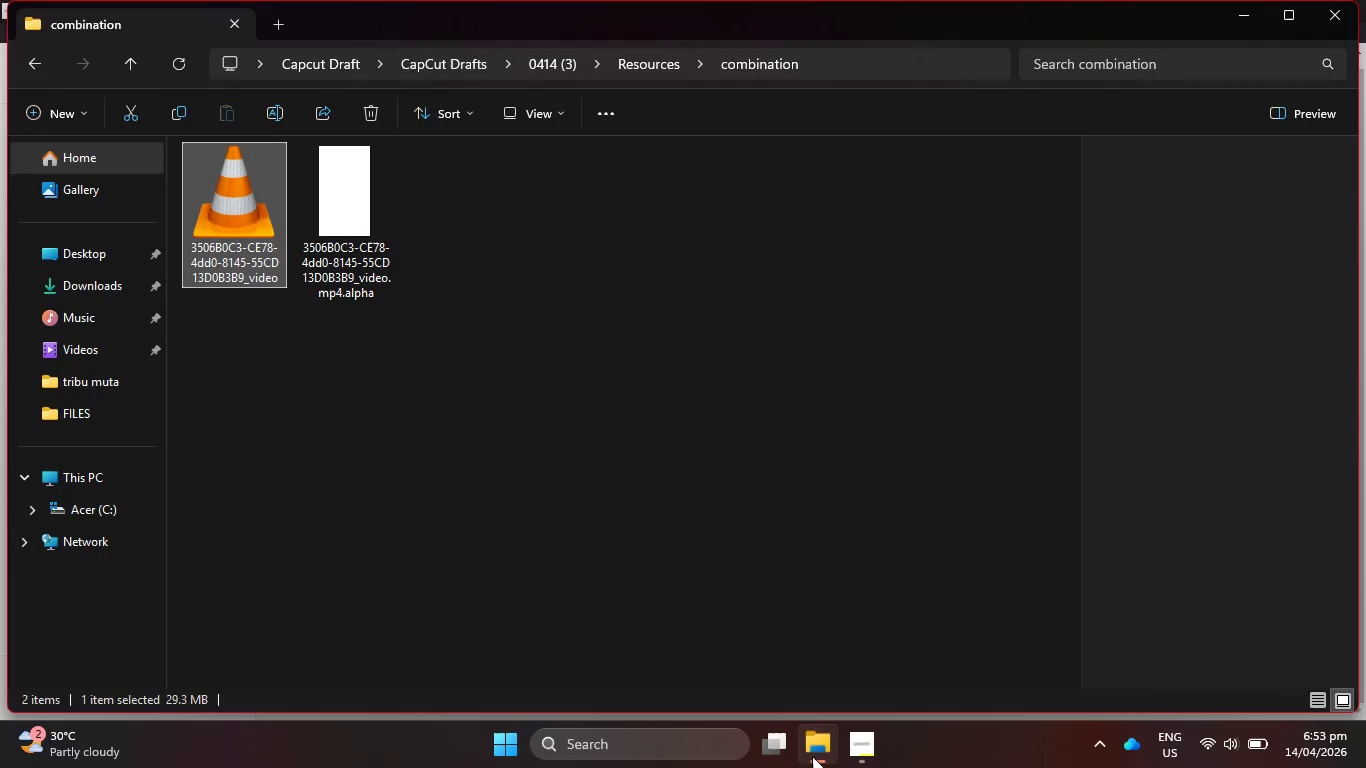 
mouse_move([1327, 36])
 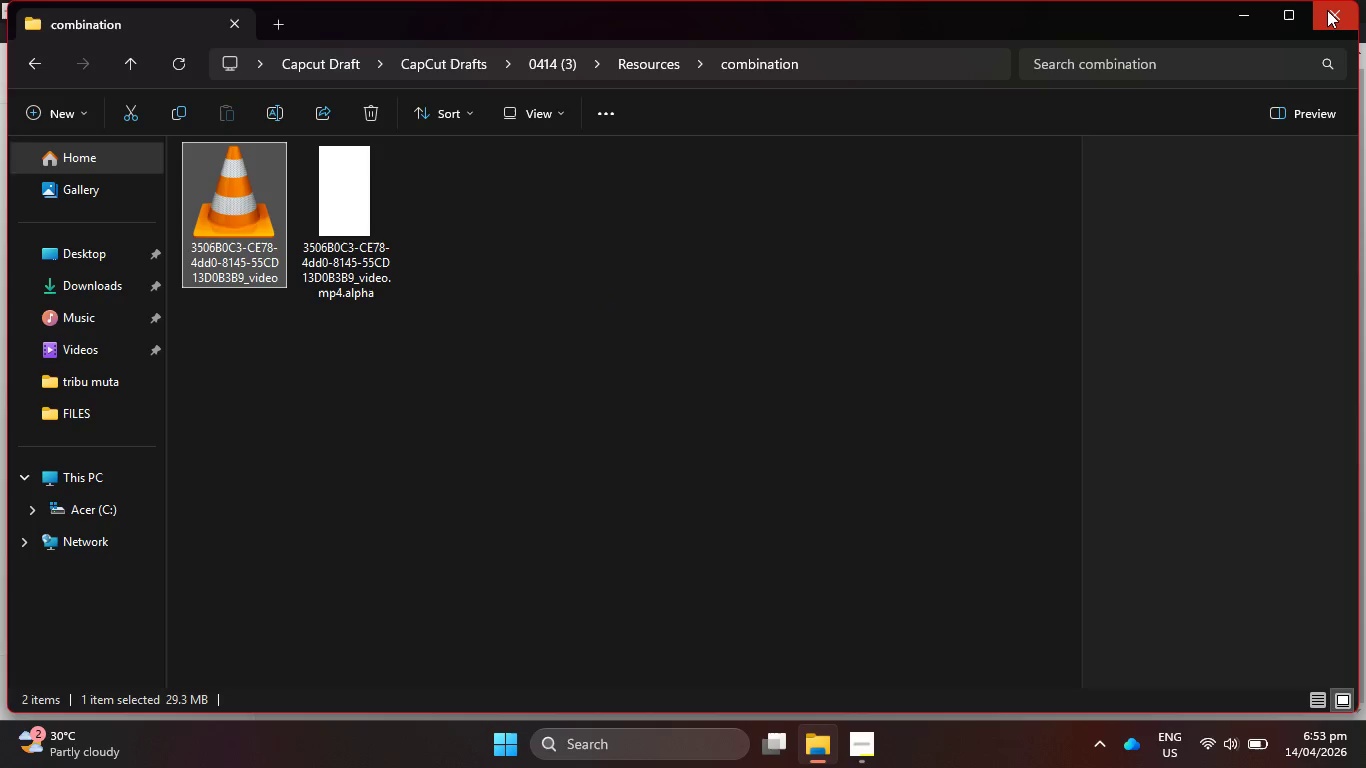 
wait(6.69)
 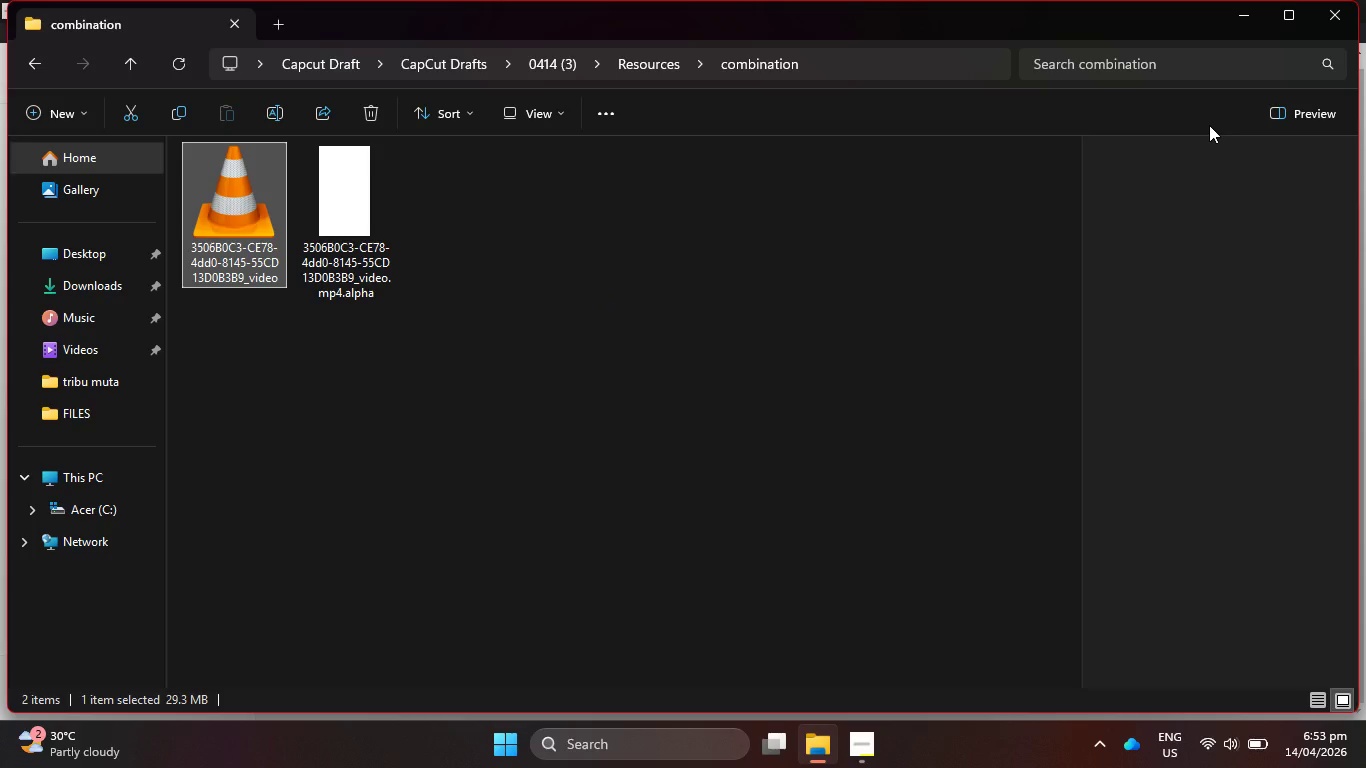 
left_click([1327, 10])
 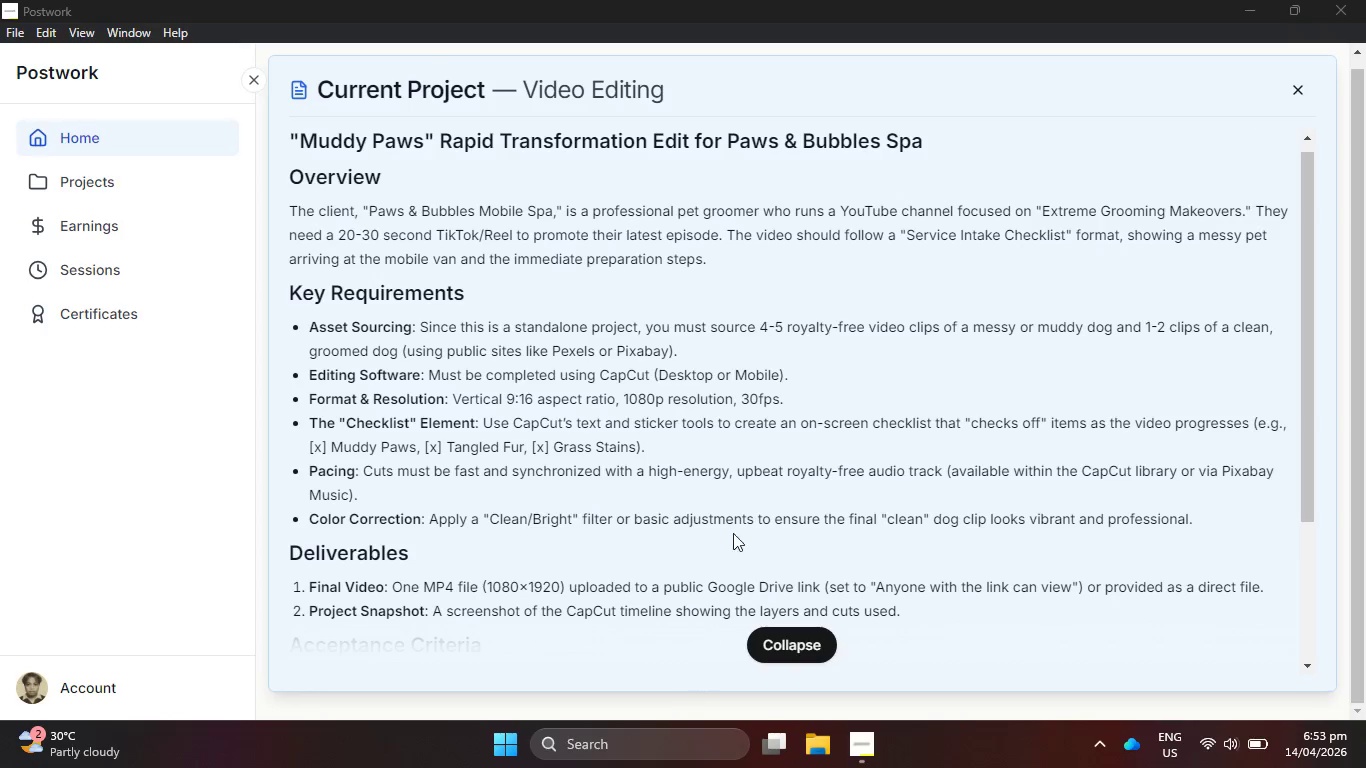 
scroll: coordinate [759, 465], scroll_direction: down, amount: 1.0
 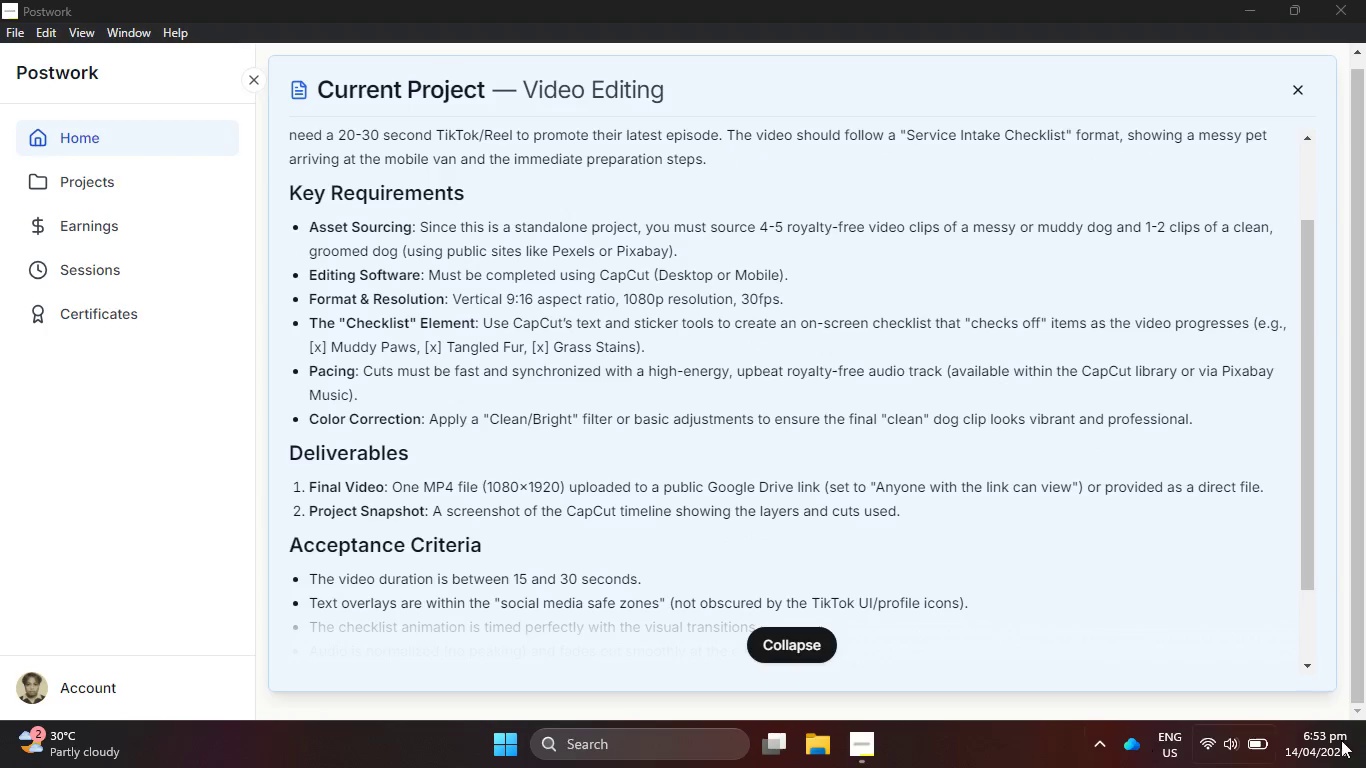 
left_click([1365, 758])
 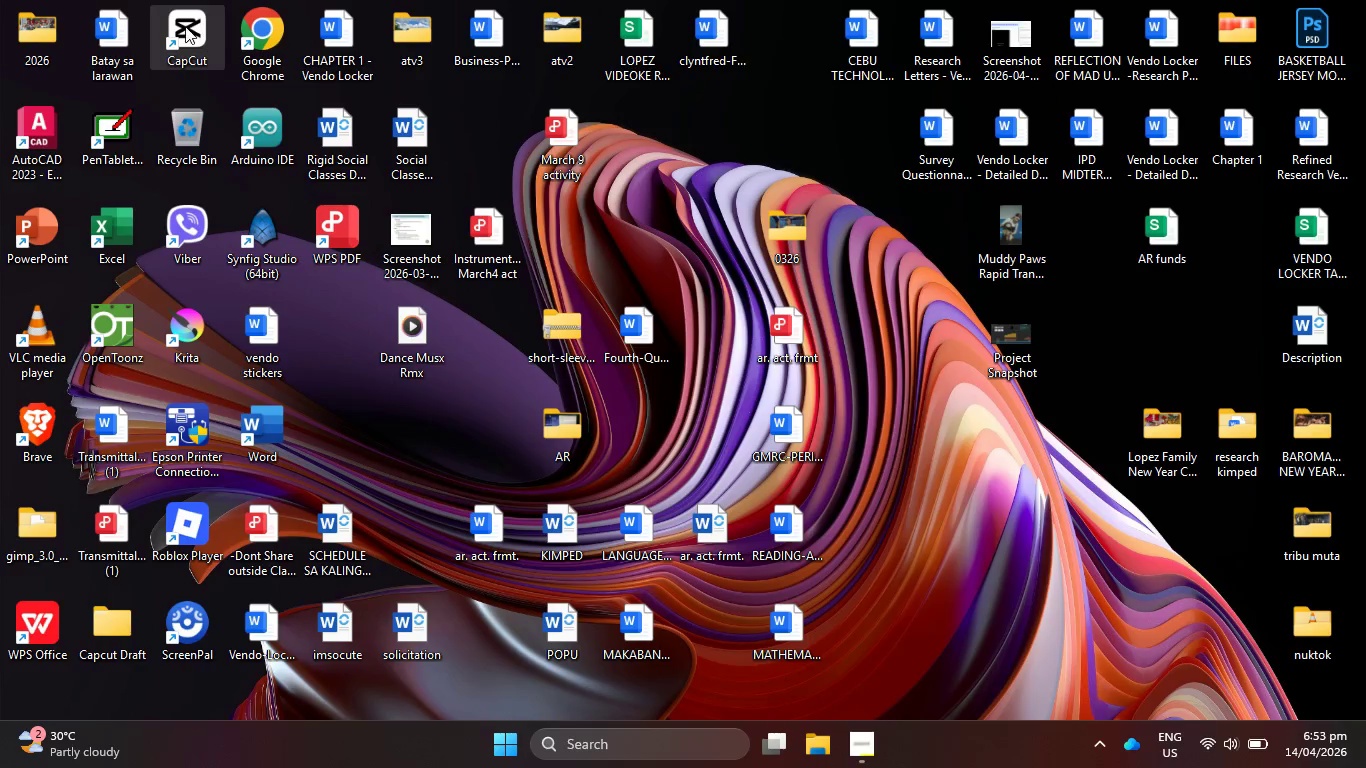 
double_click([185, 26])
 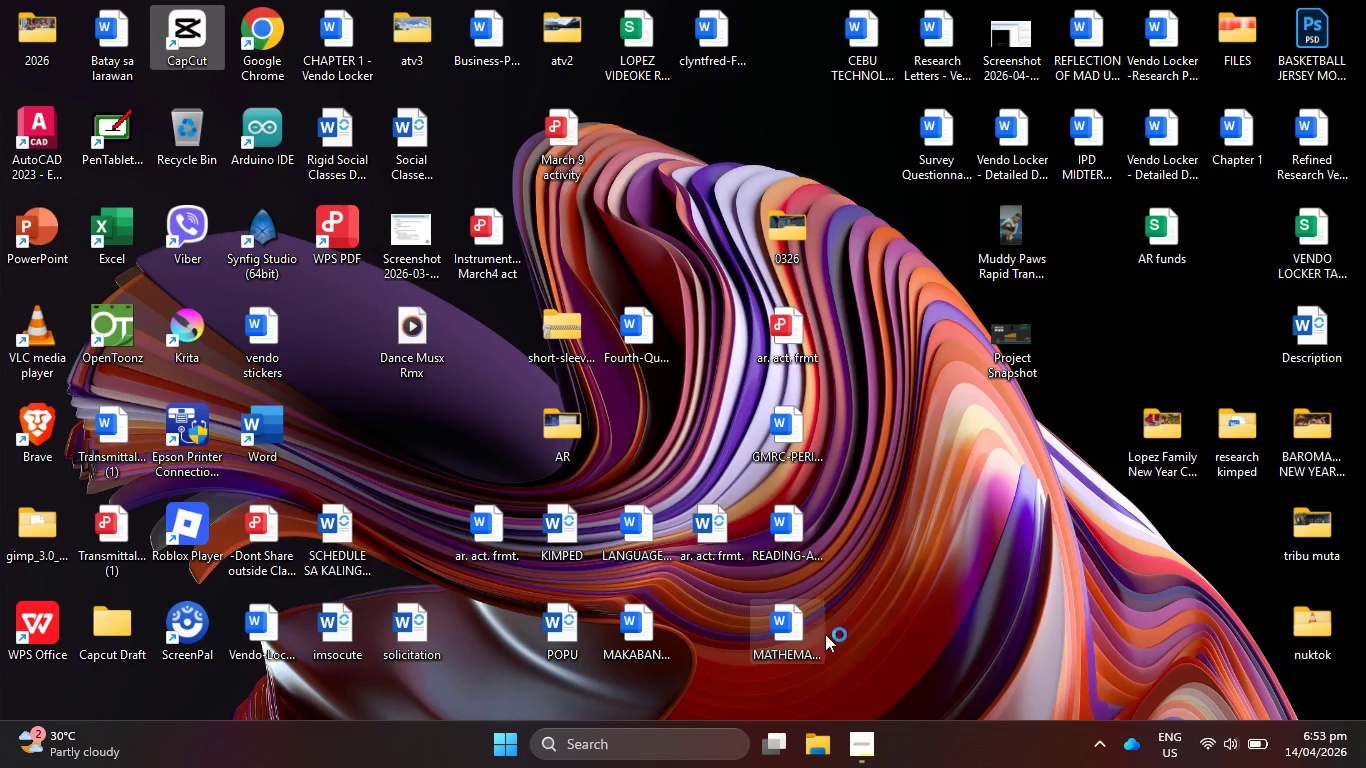 
left_click([857, 767])